 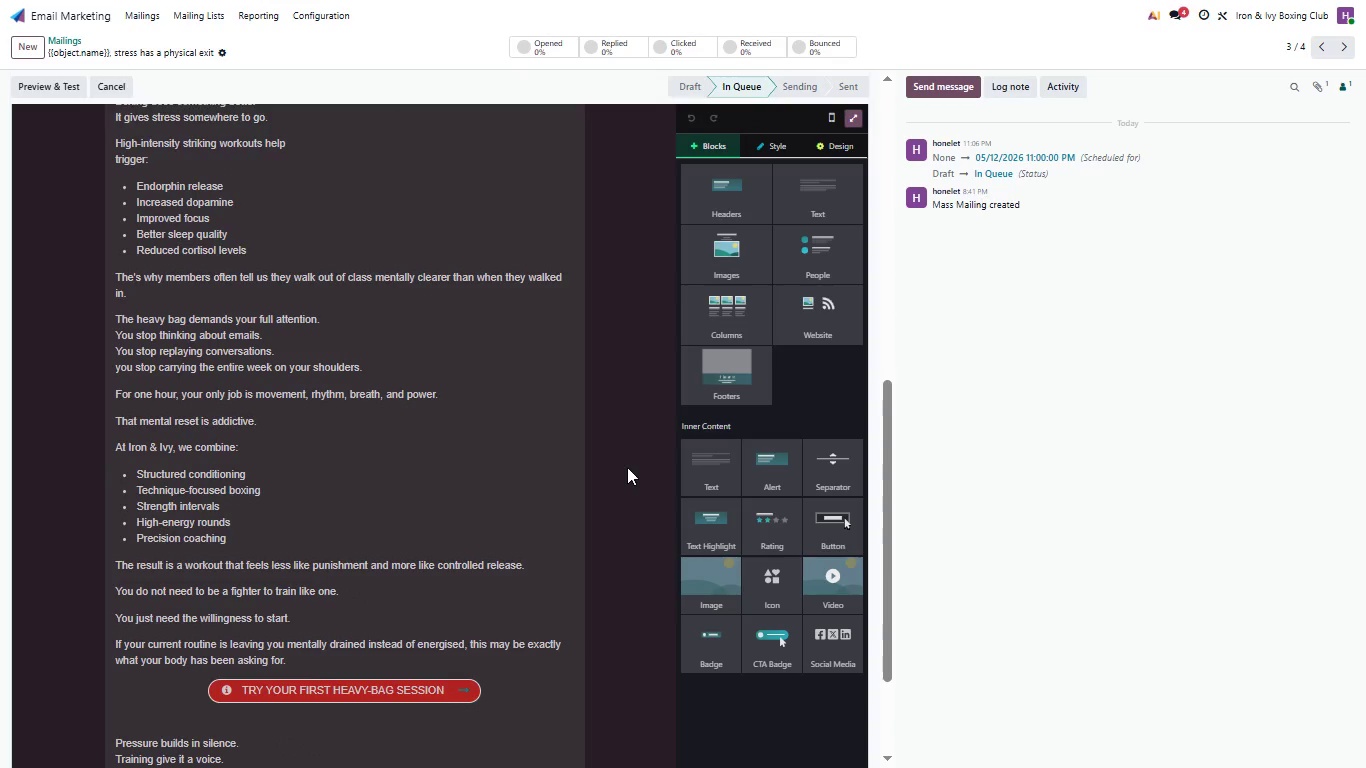 
triple_click([627, 467])
 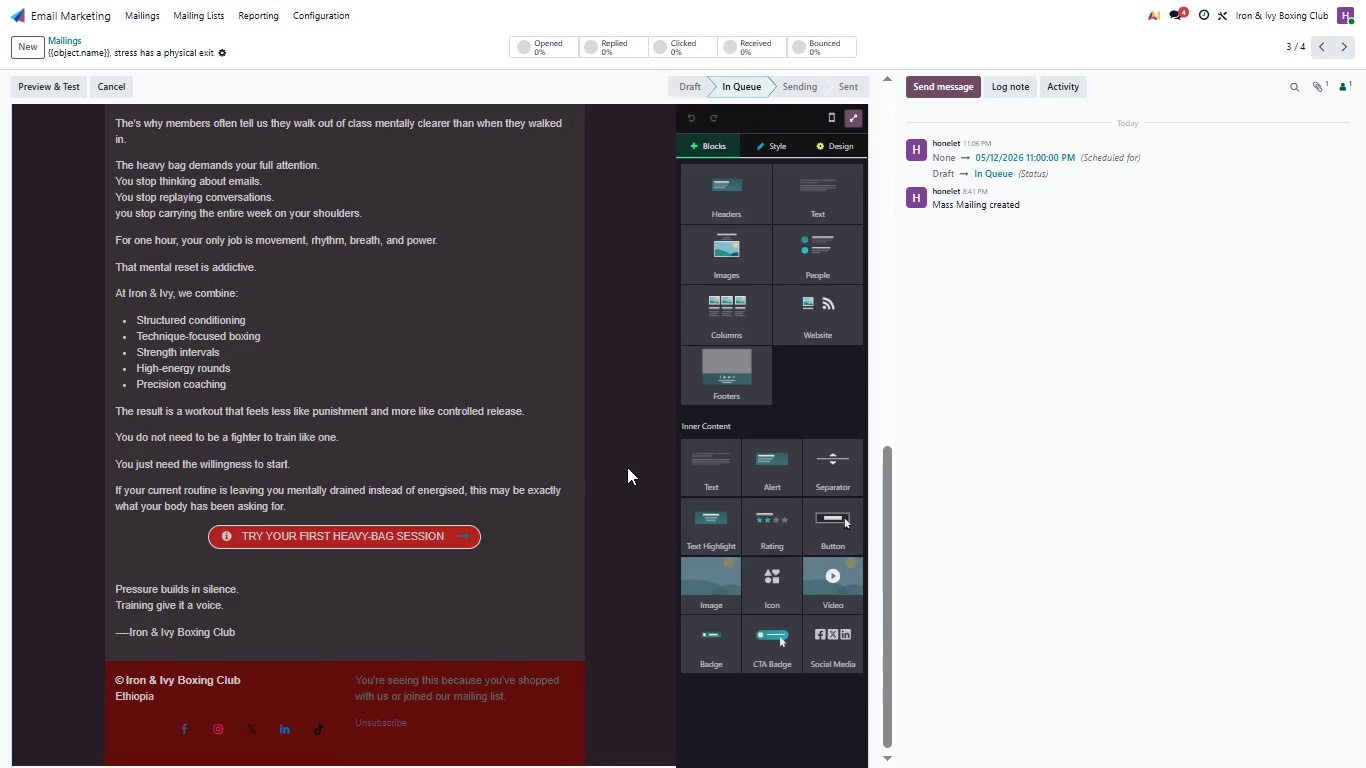 
double_click([627, 467])
 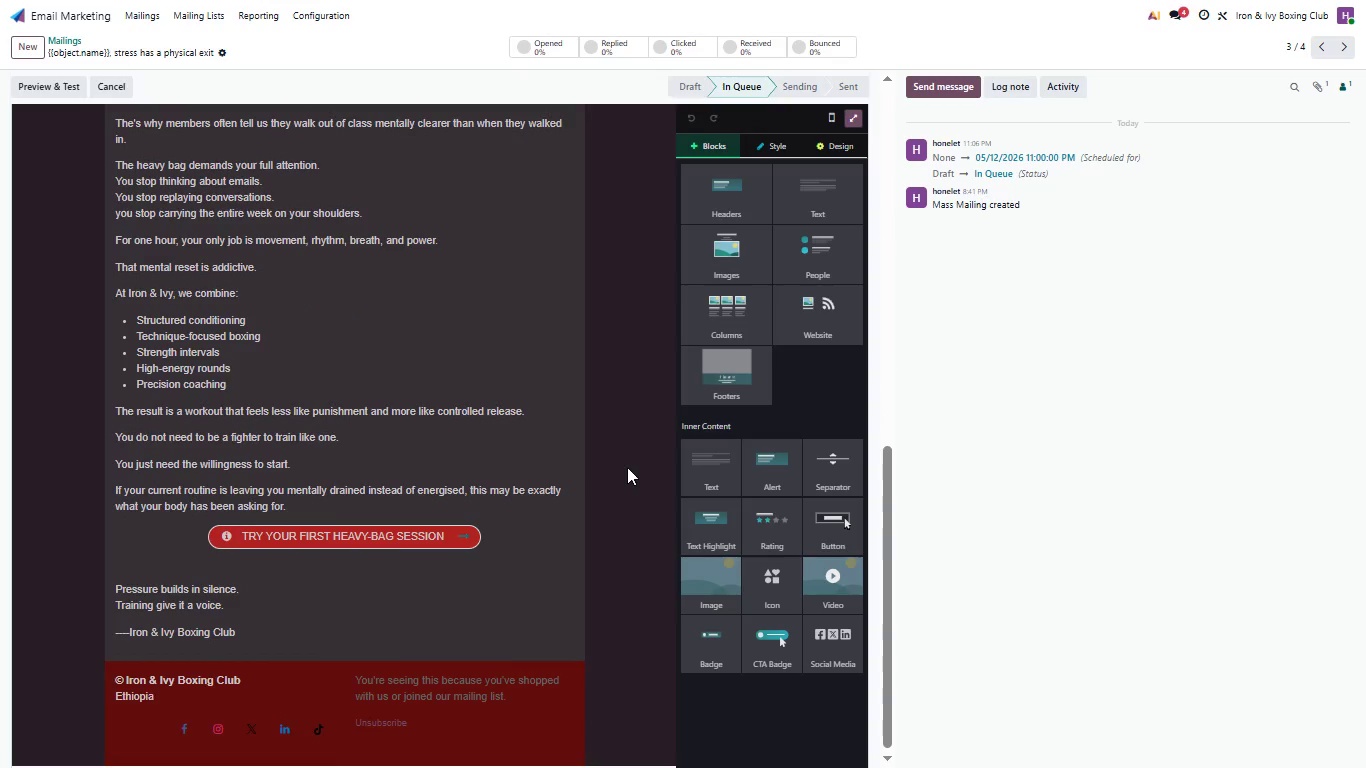 
triple_click([627, 467])
 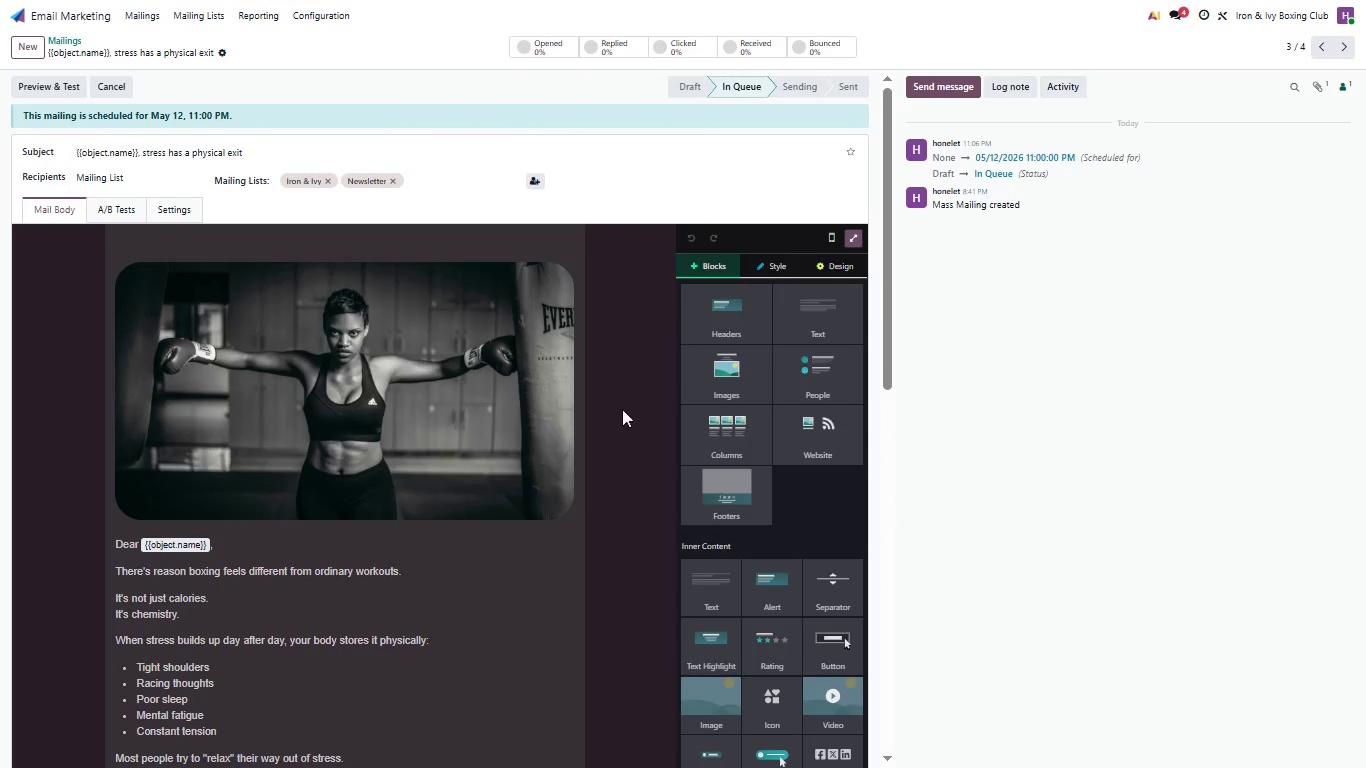 
double_click([630, 429])
 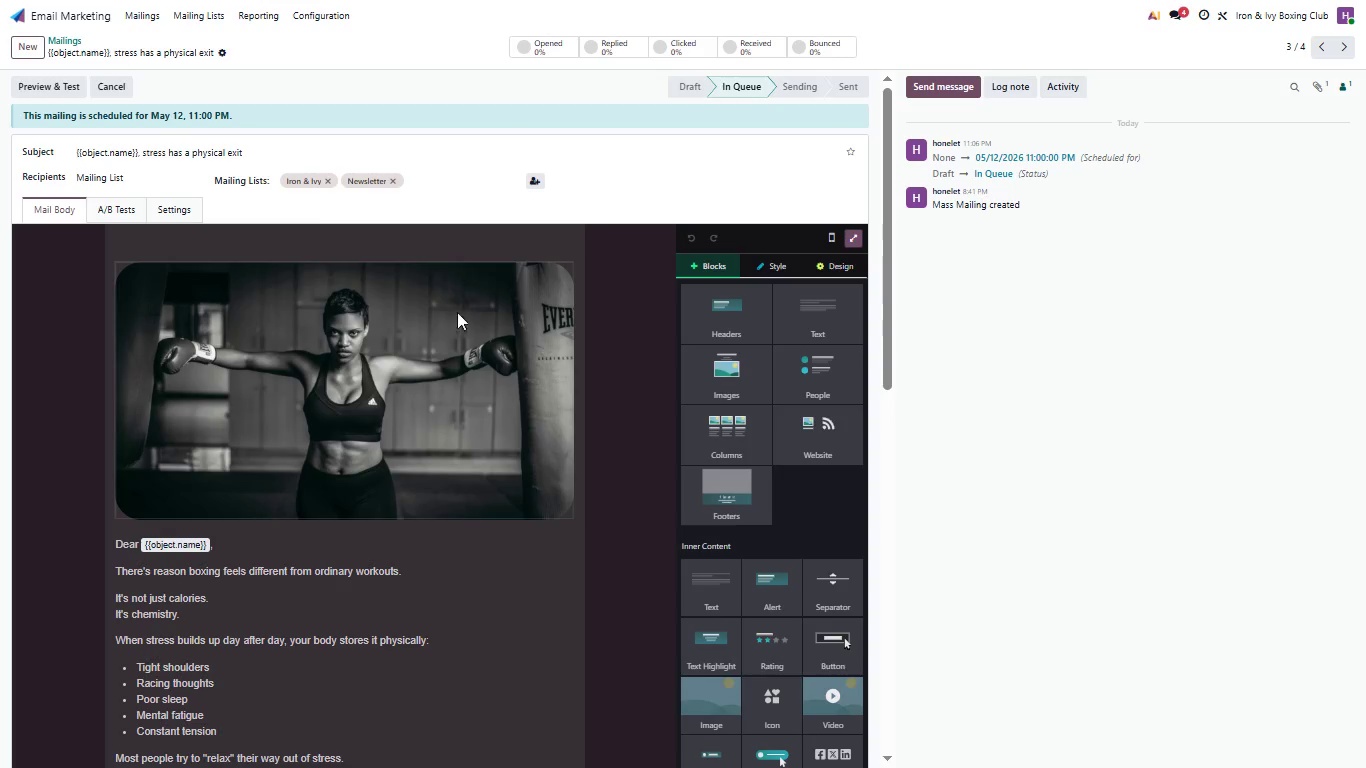 
right_click([456, 520])
 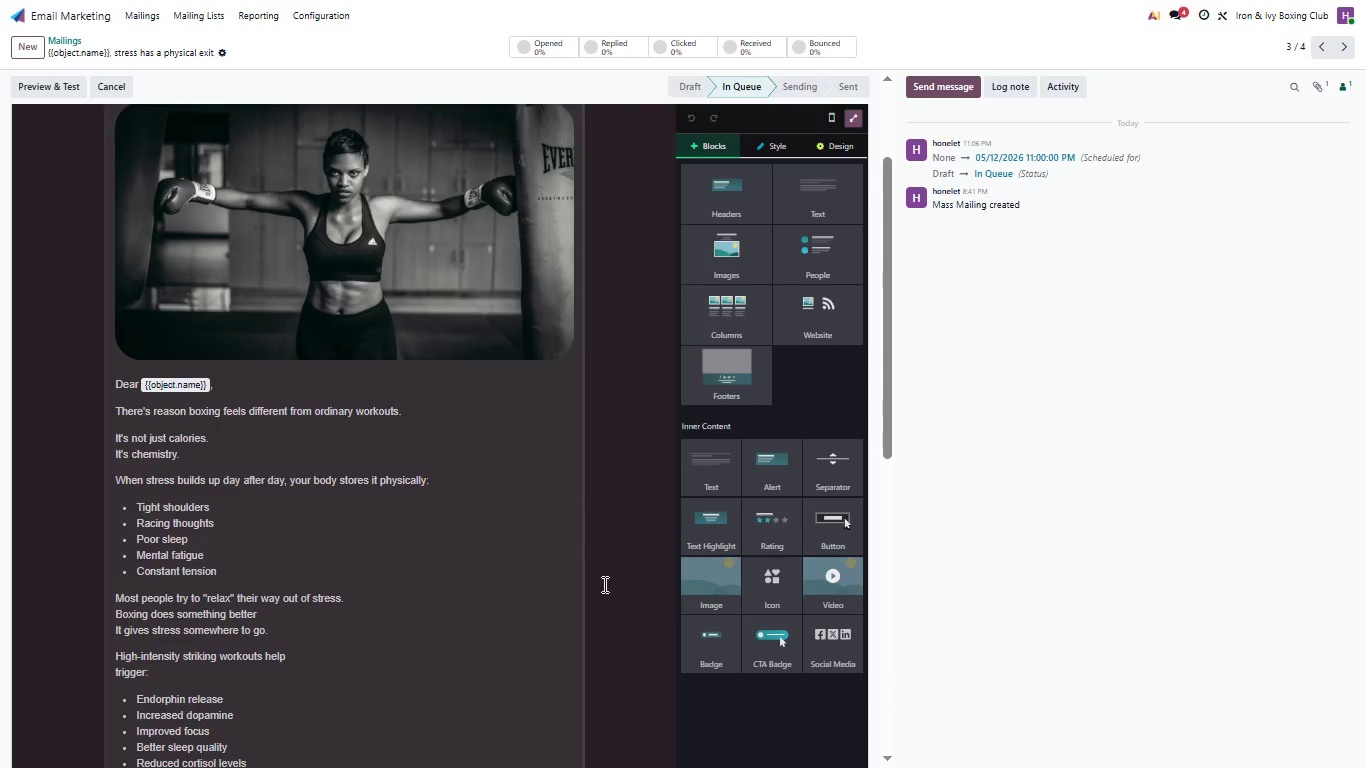 
double_click([603, 584])
 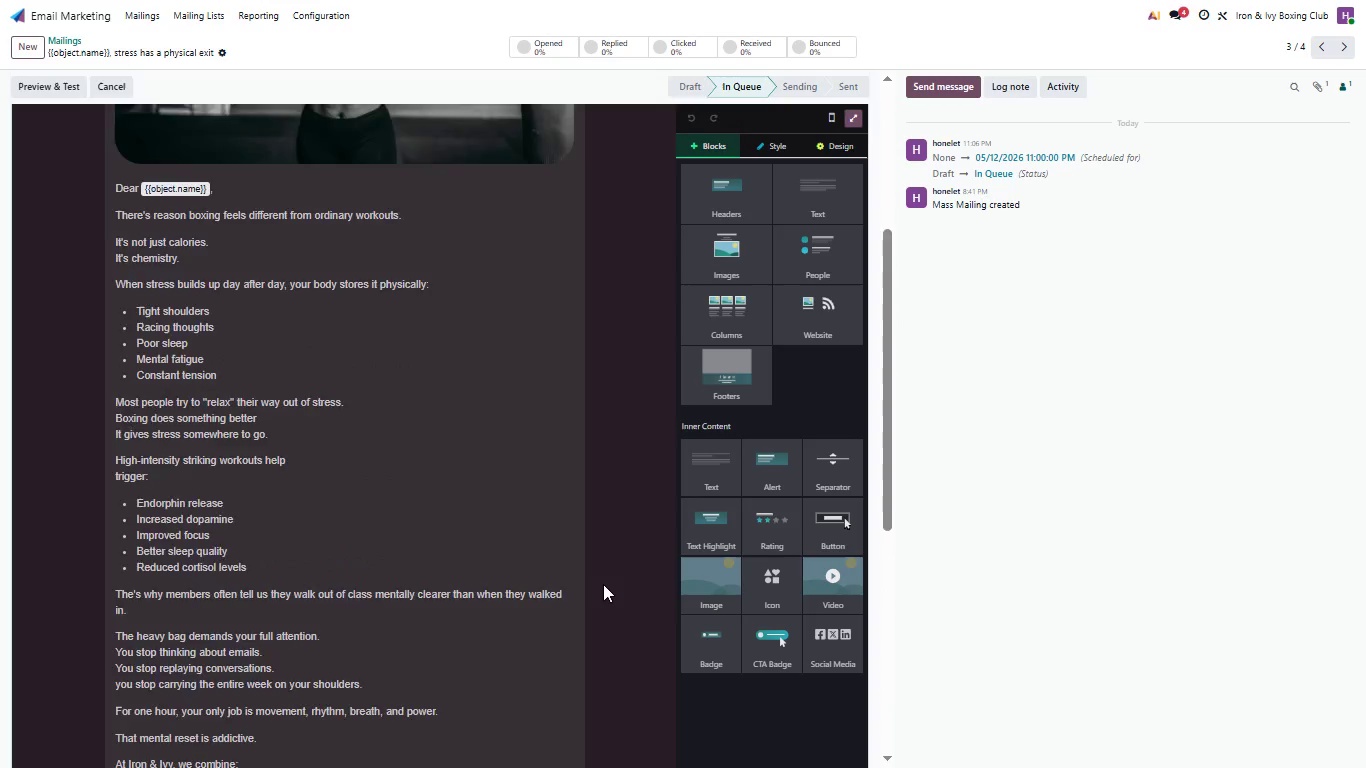 
wait(8.58)
 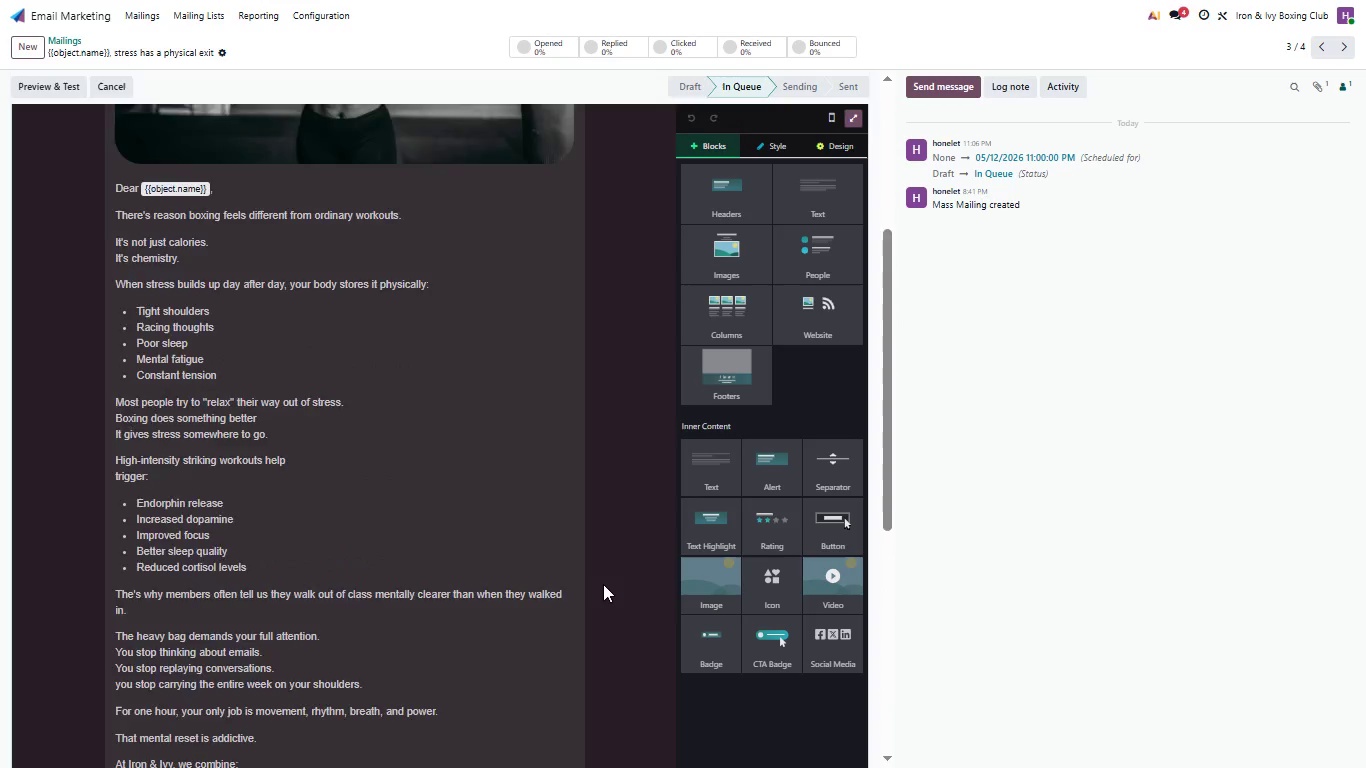 
left_click([824, 126])
 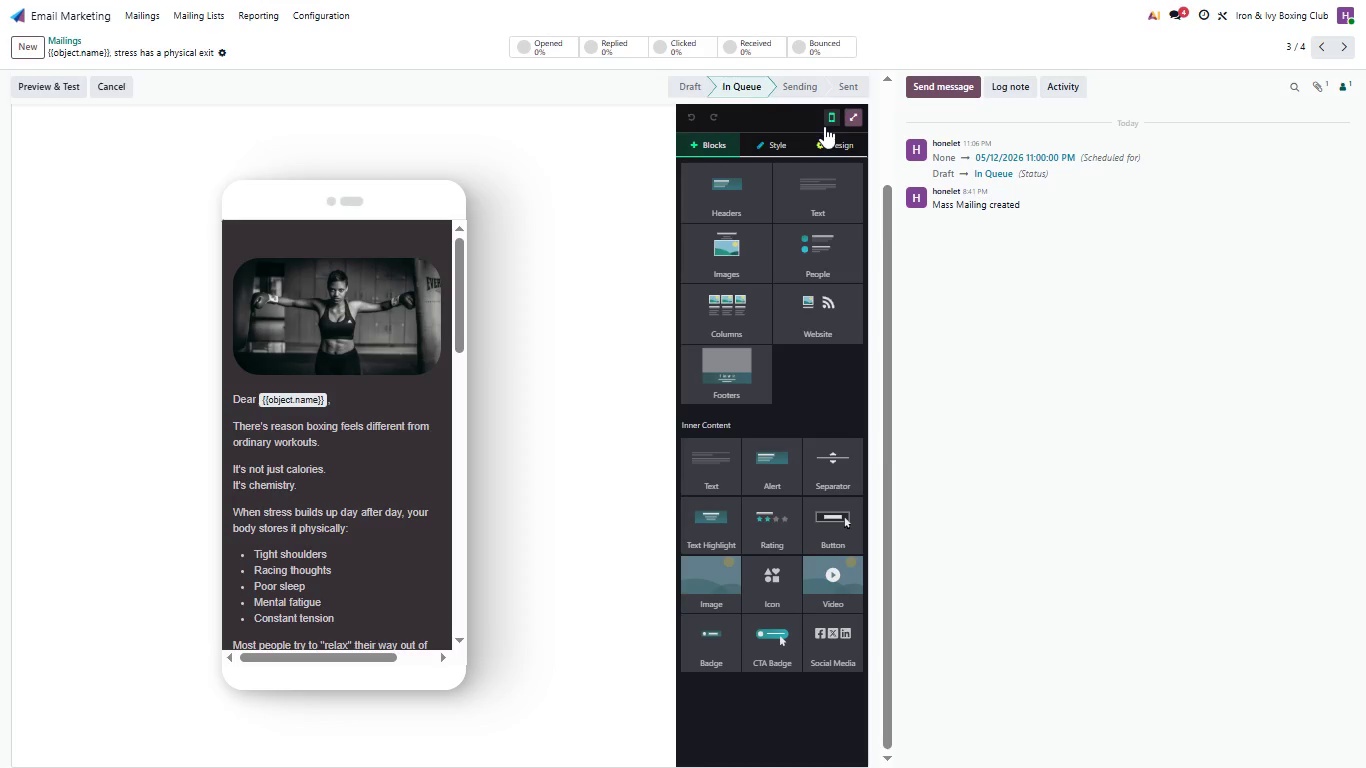 
left_click([829, 125])
 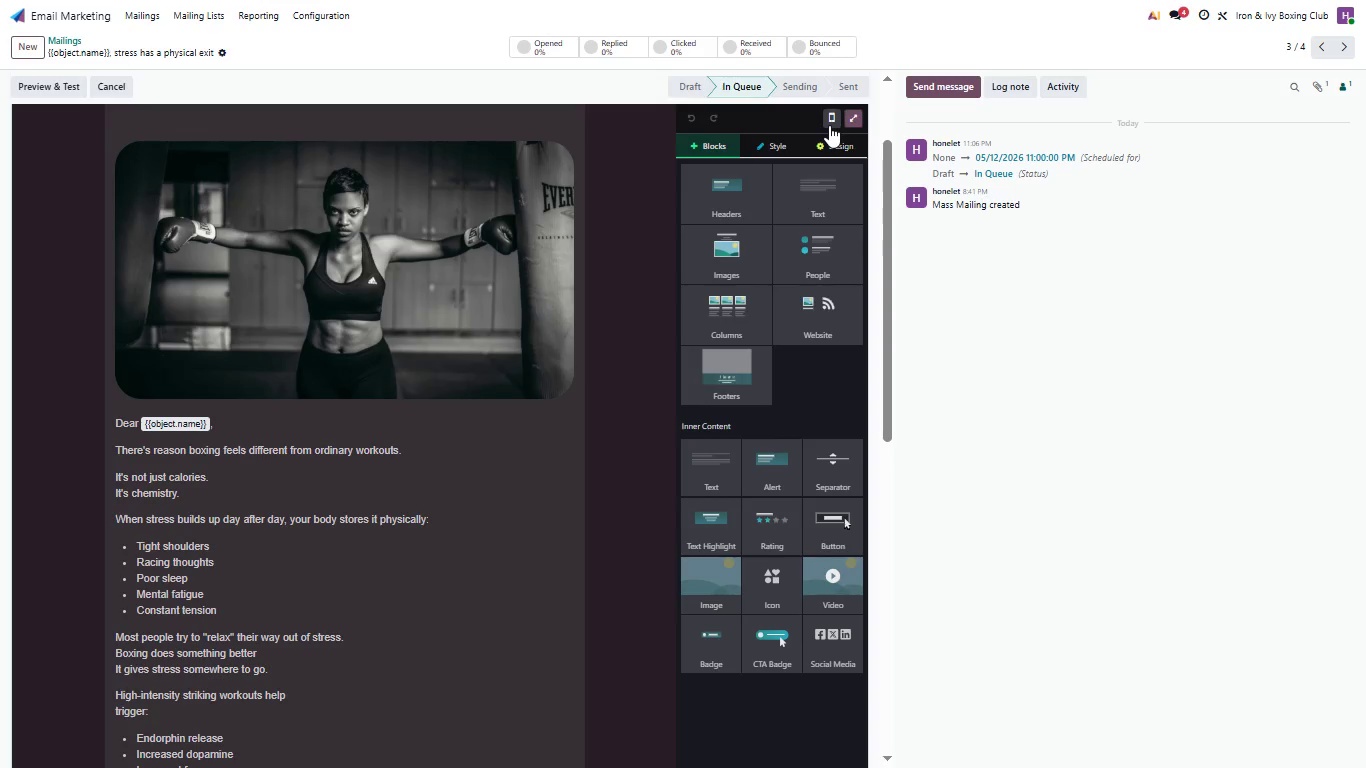 
left_click([829, 125])
 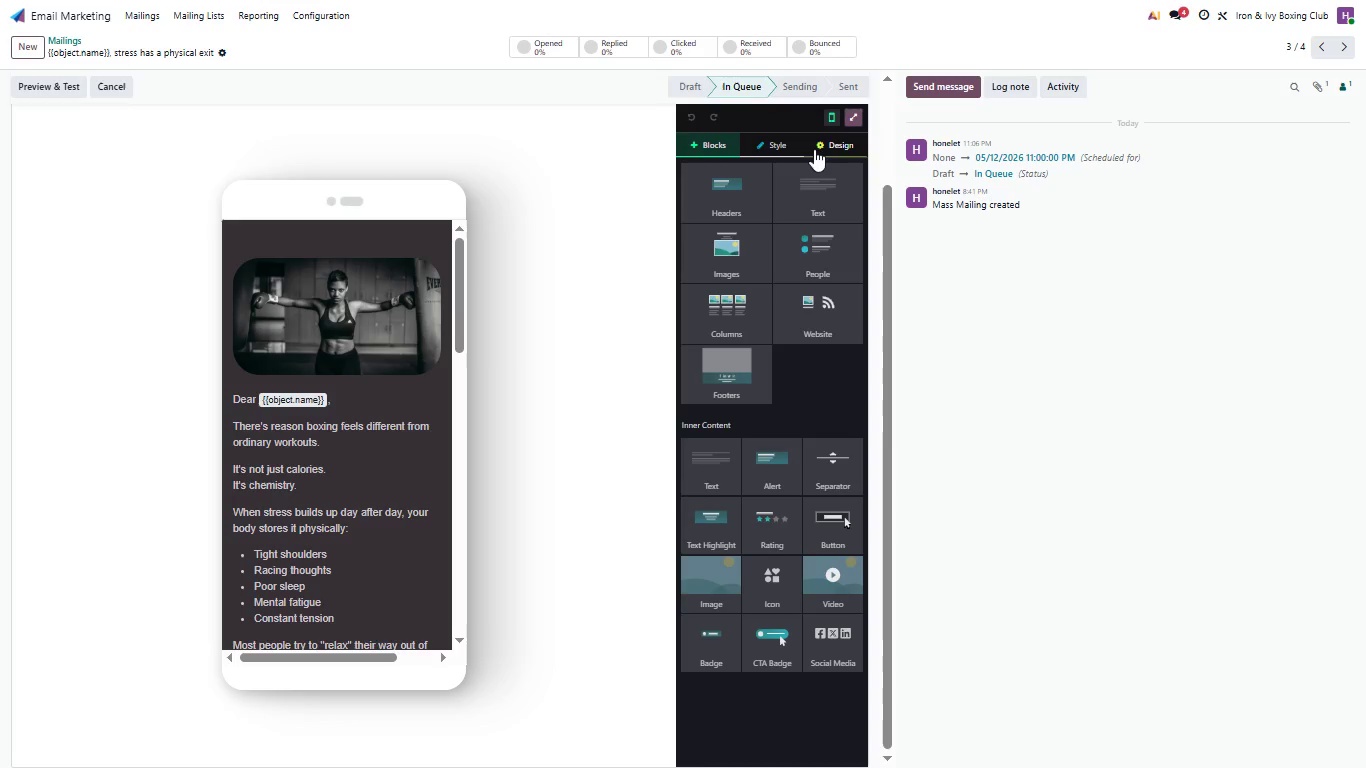 
mouse_move([863, 113])
 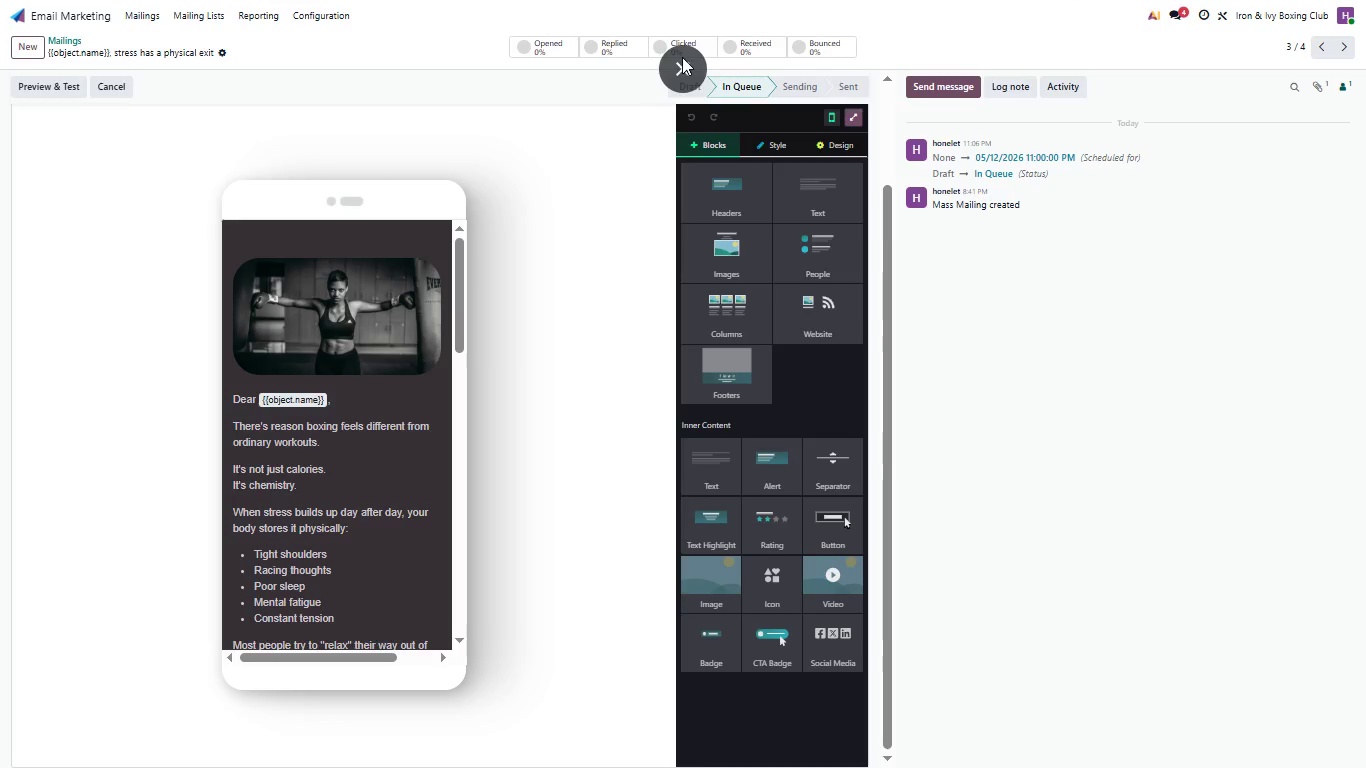 
left_click([681, 63])
 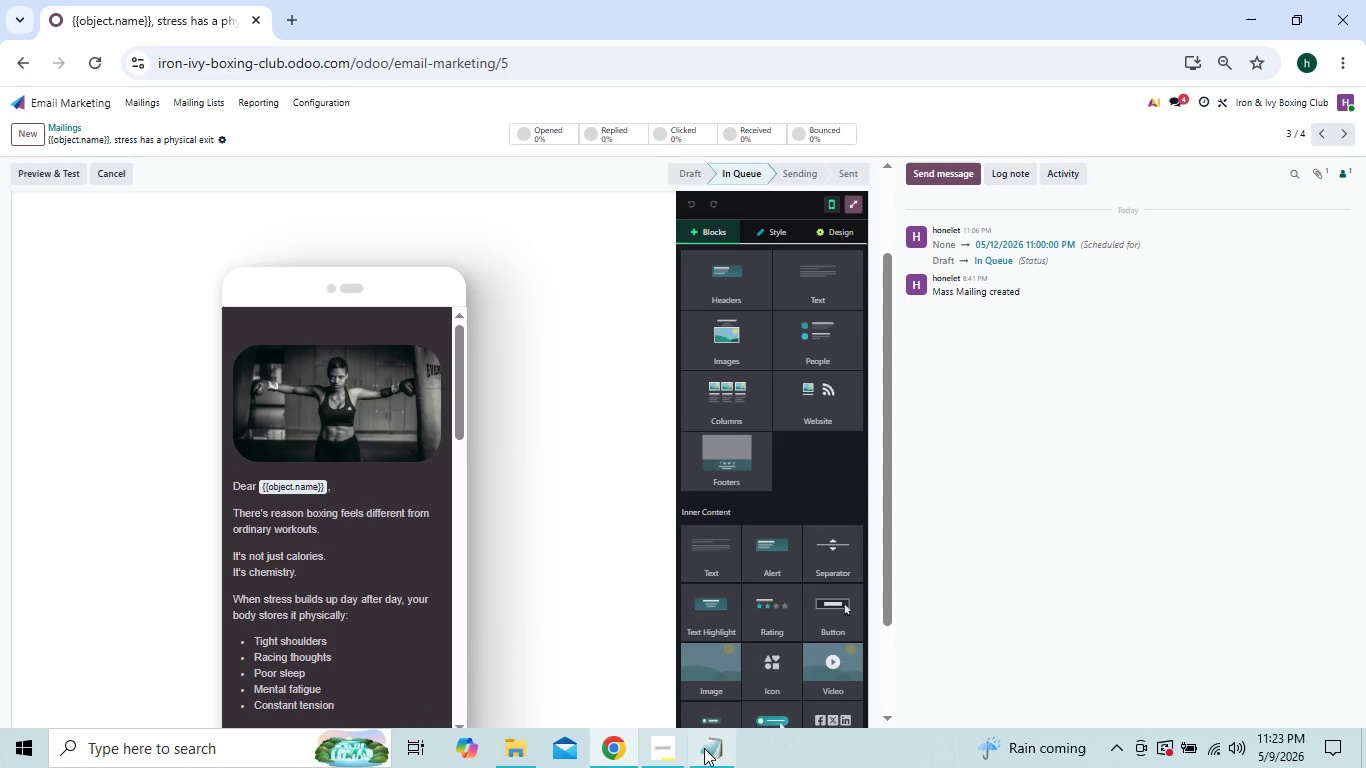 
left_click([710, 751])
 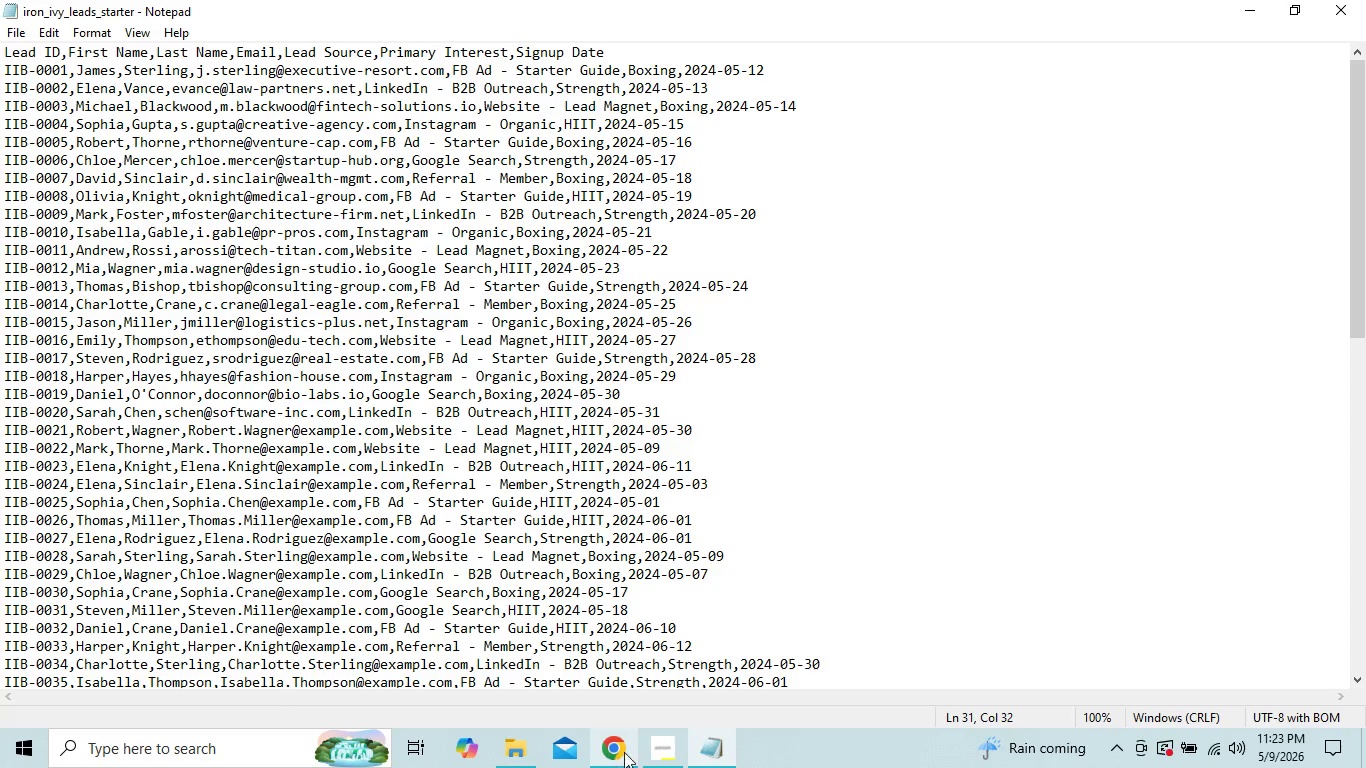 
left_click([652, 758])